 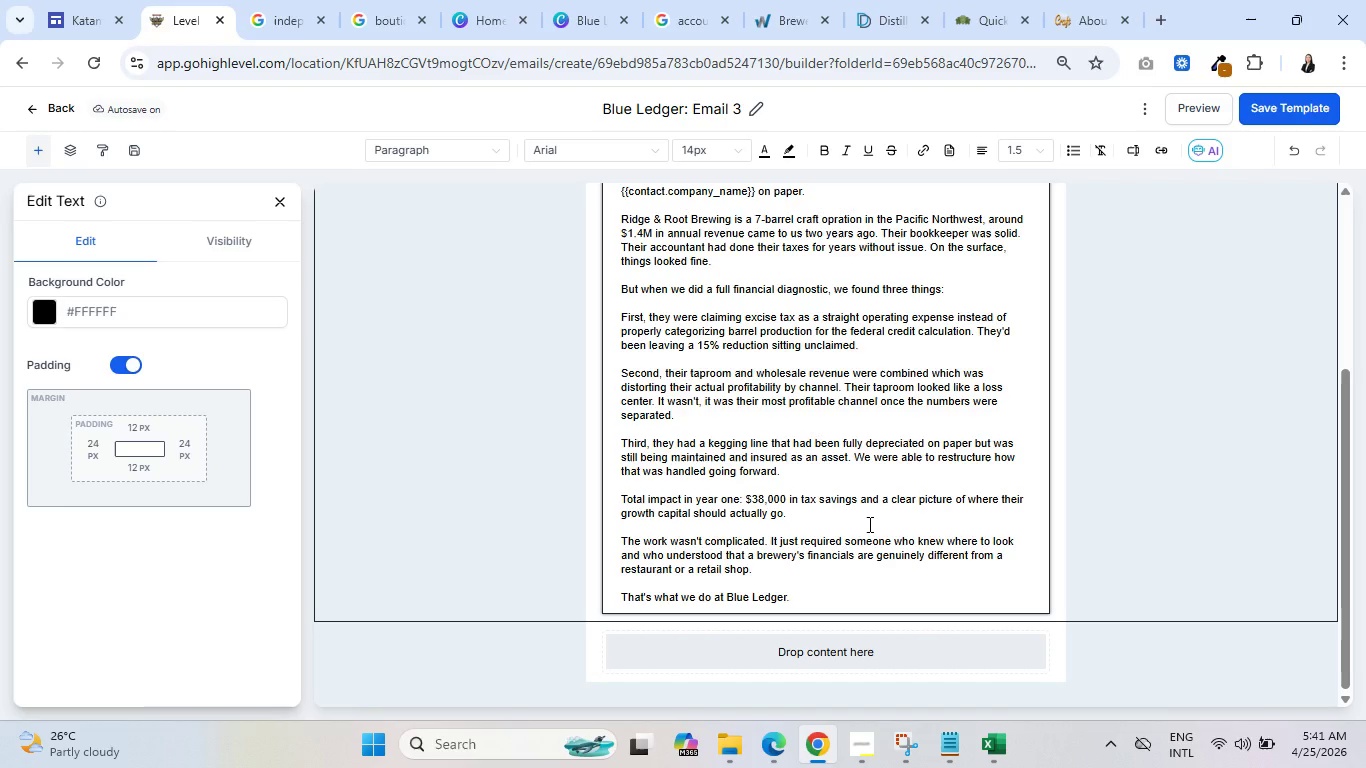 
type( Nothing exotic. Just brewery-specific financial strategy applied consistently.)
 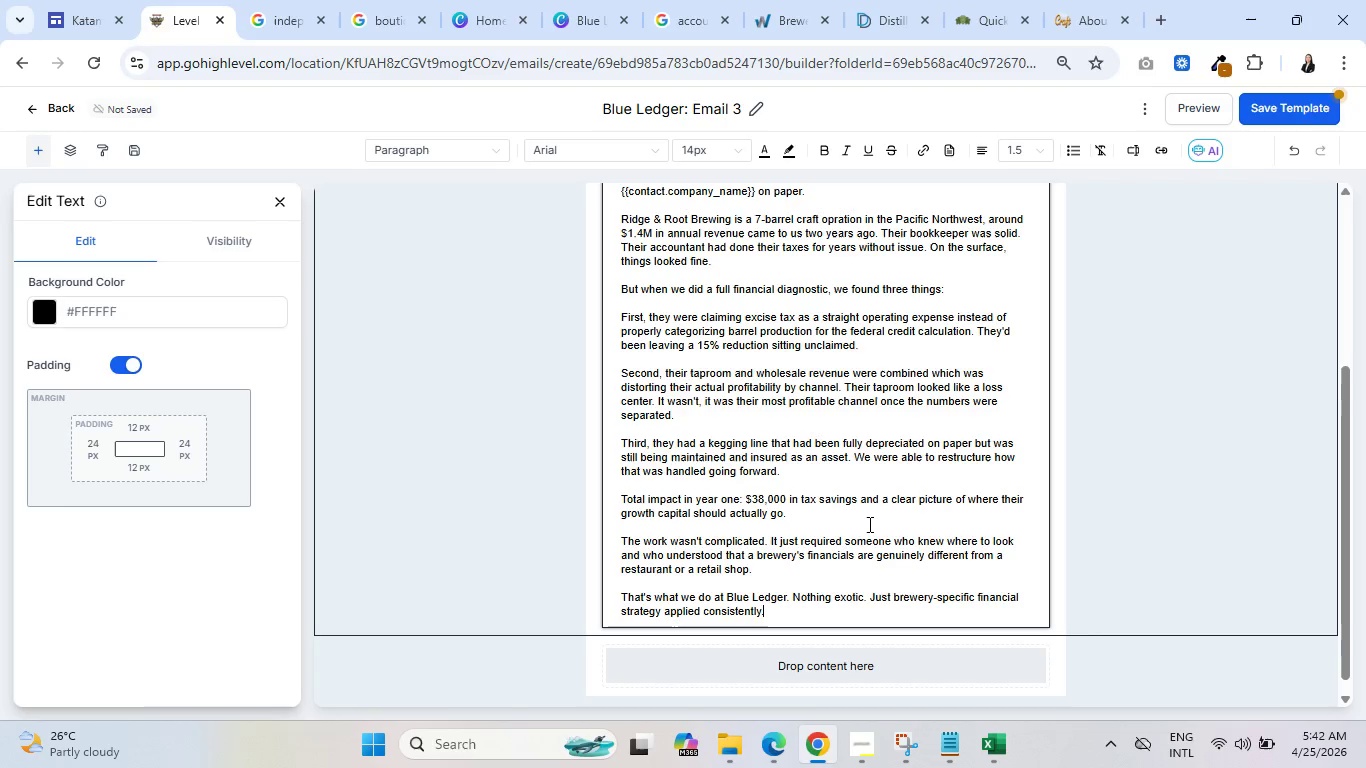 
key(Enter)
 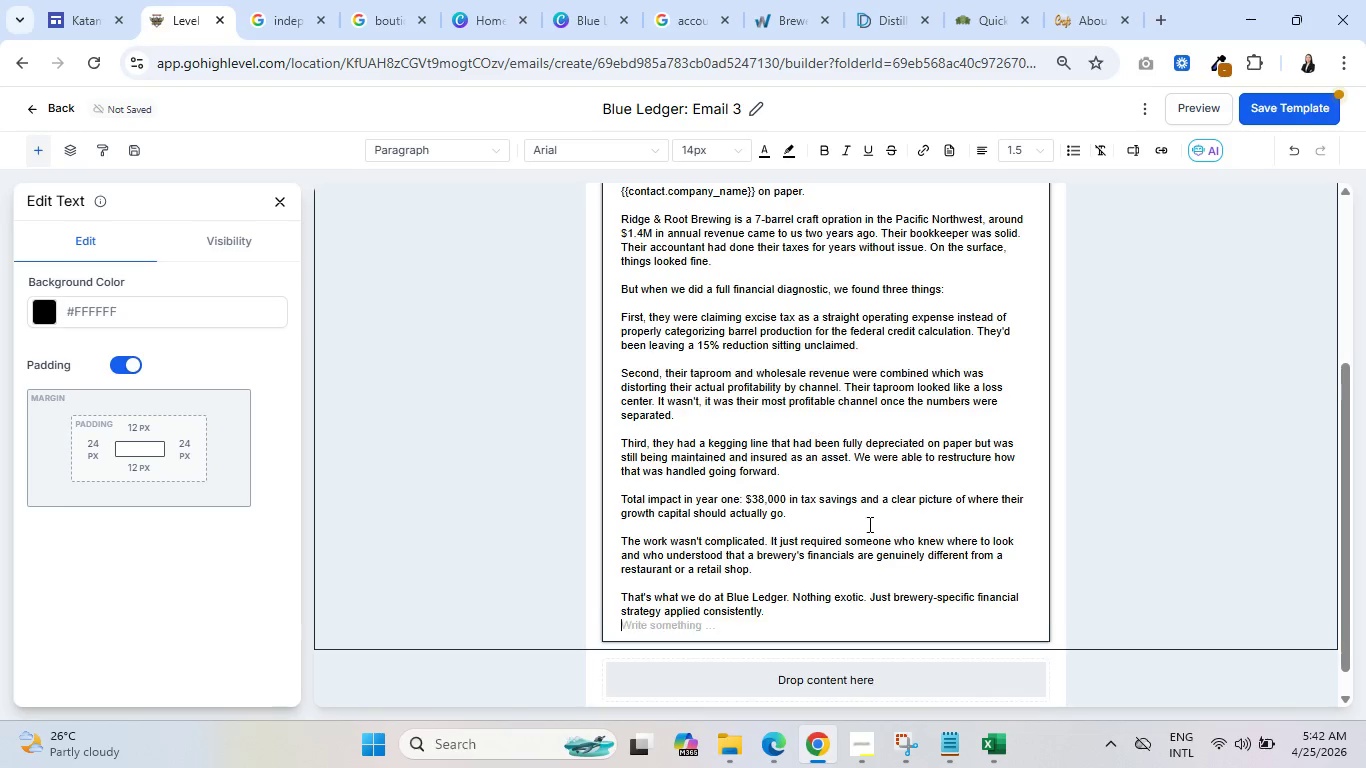 
key(Enter)
 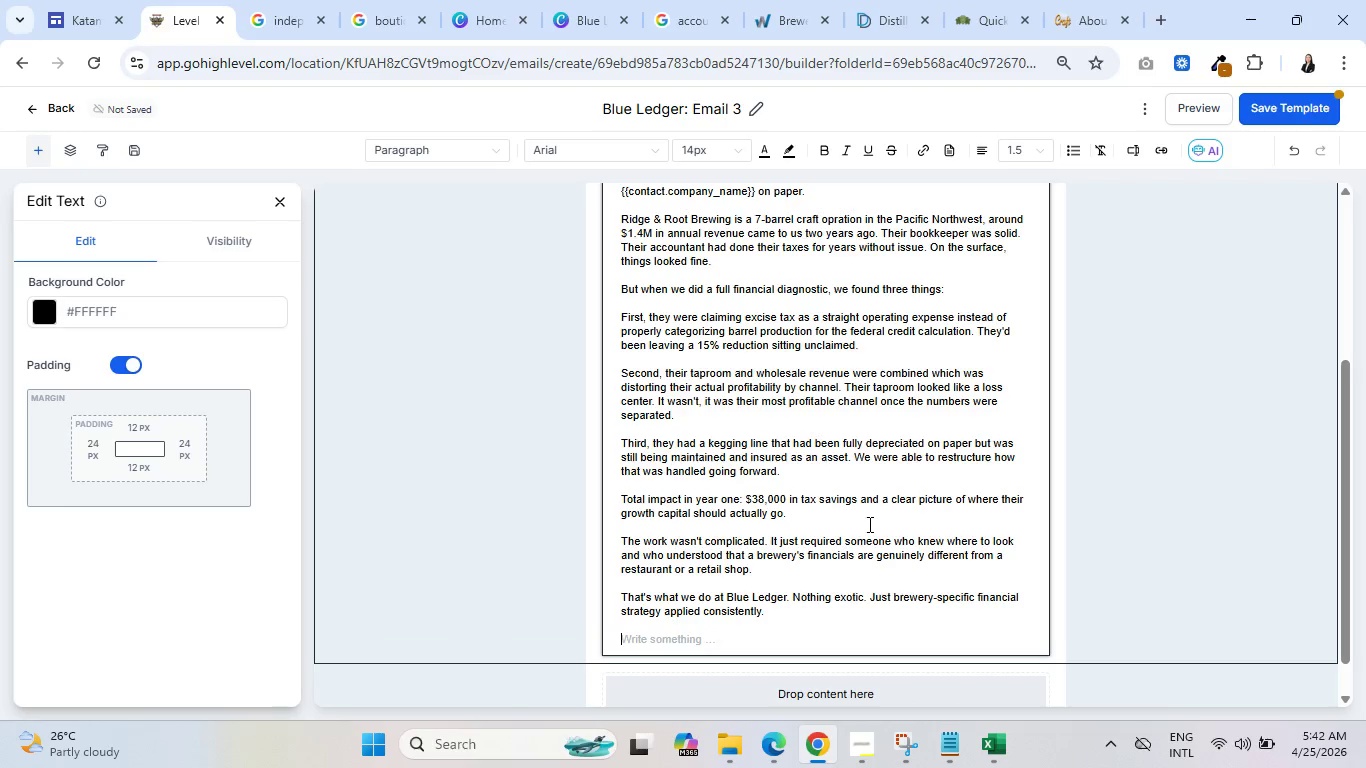 
type(Next email, I'll share exactly how aCF)
key(Backspace)
key(Backspace)
type( CFO)
 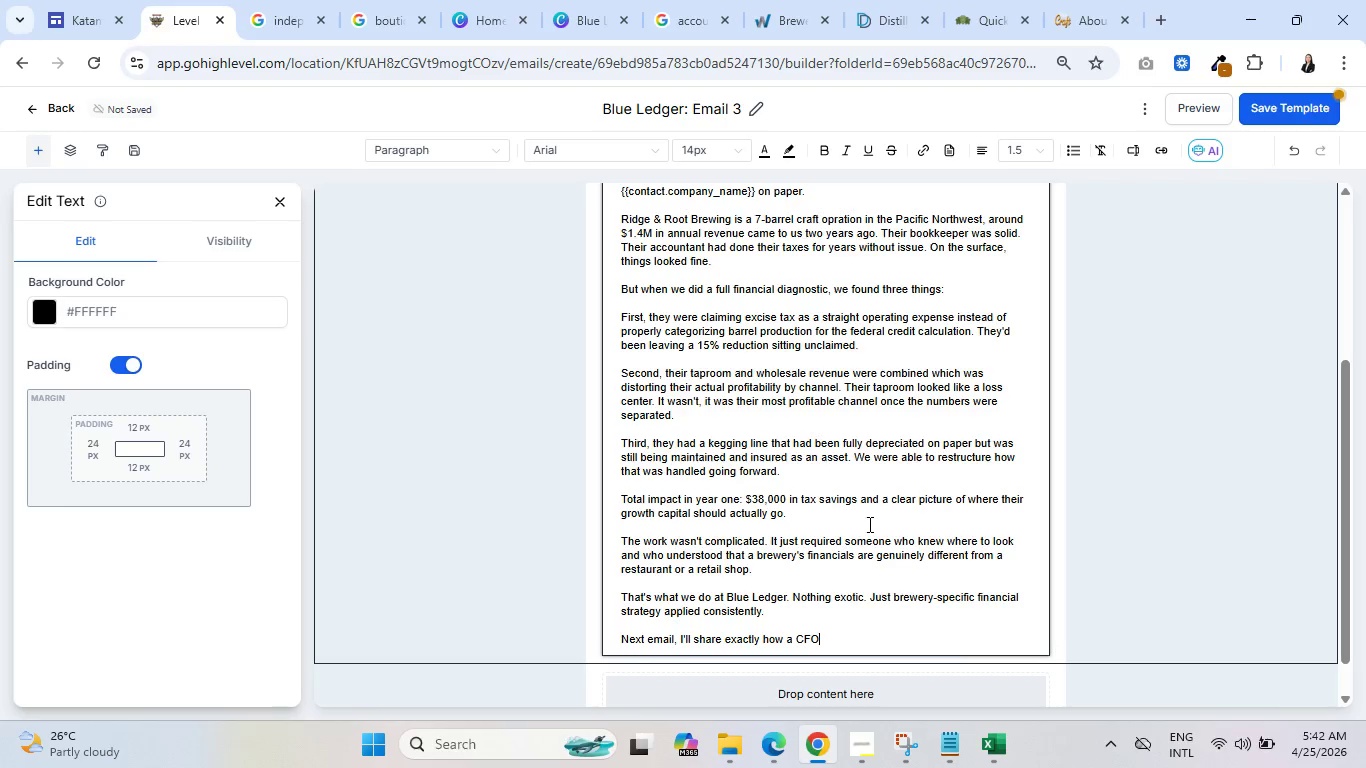 
wait(9.78)
 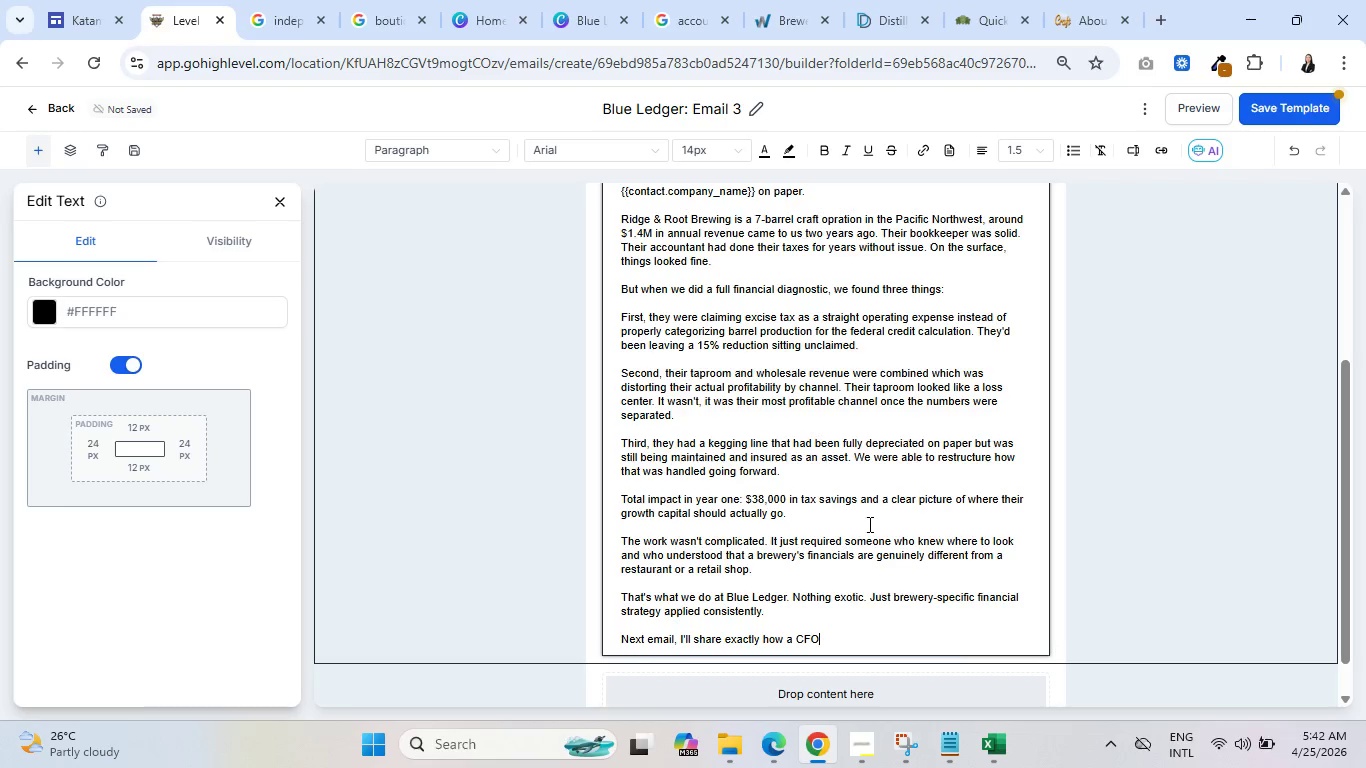 
type( Strategy Sesio)
key(Backspace)
key(Backspace)
type(sion wth )
key(Backspace)
key(Backspace)
key(Backspace)
type(ith us works and what we typically )
 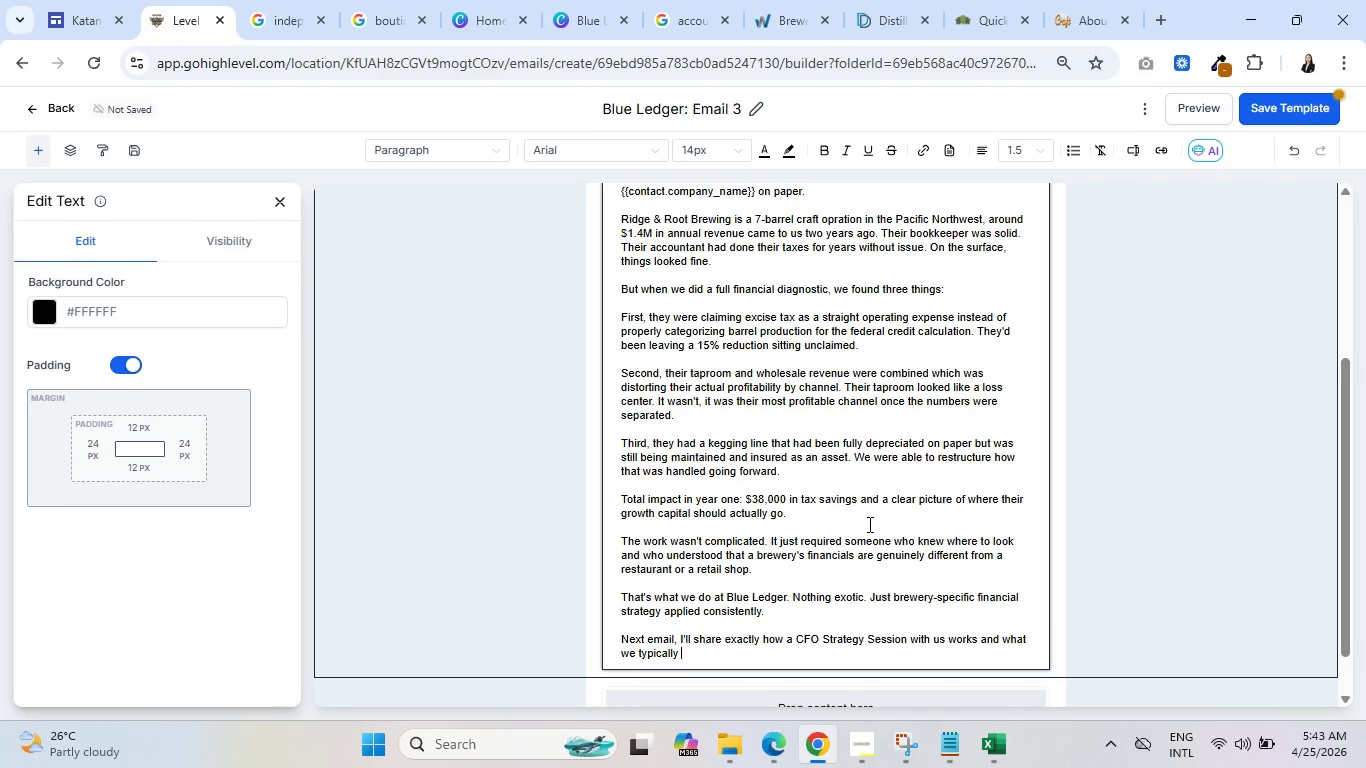 
type(find )
 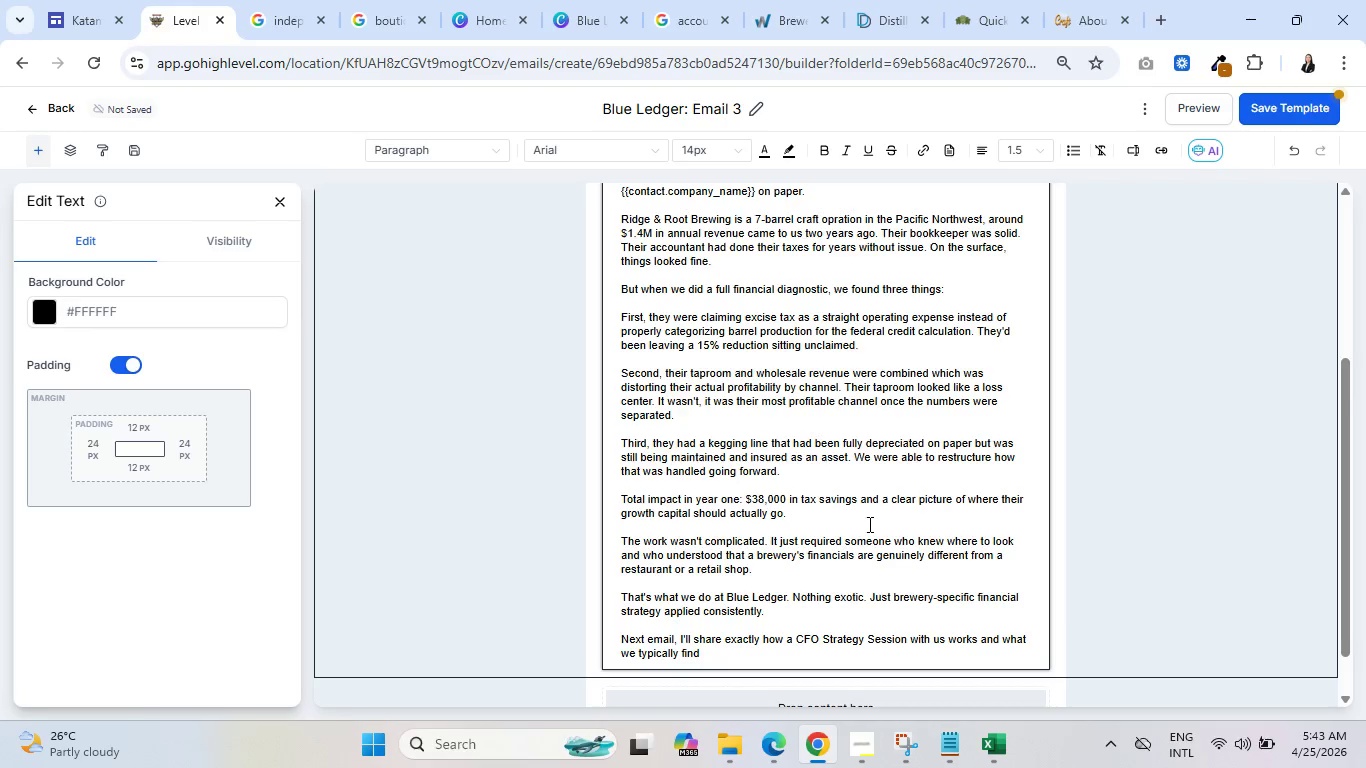 
wait(5.14)
 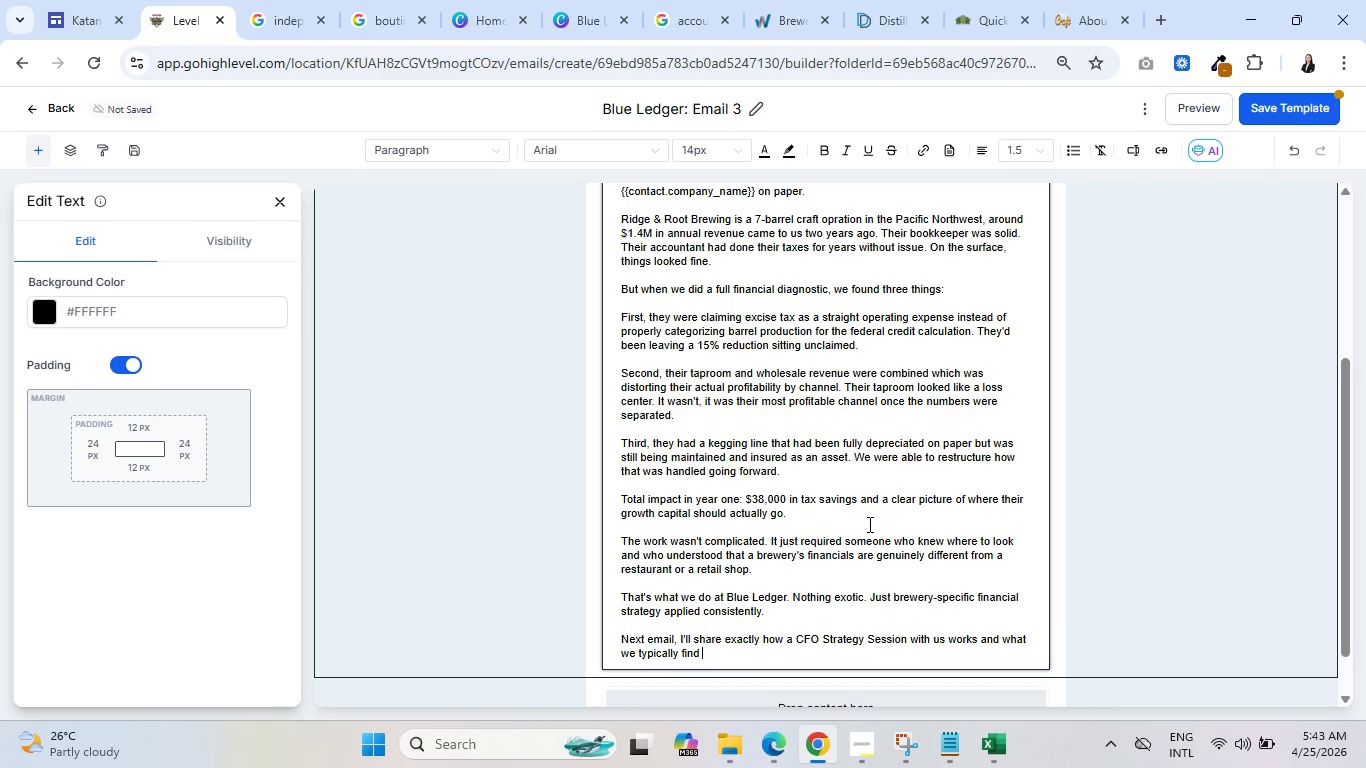 
type(in h)
key(Backspace)
type(the first 30 minutes.)
 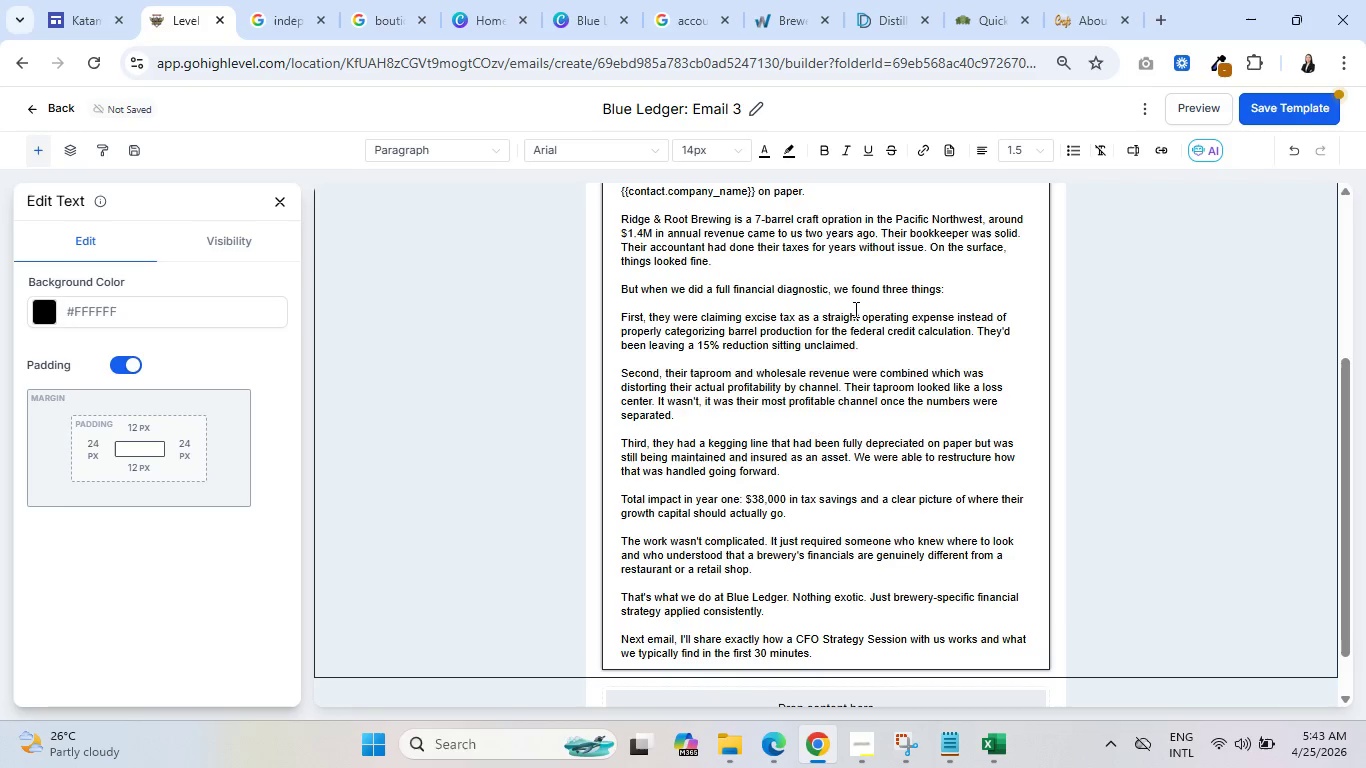 
left_click([867, 764])